 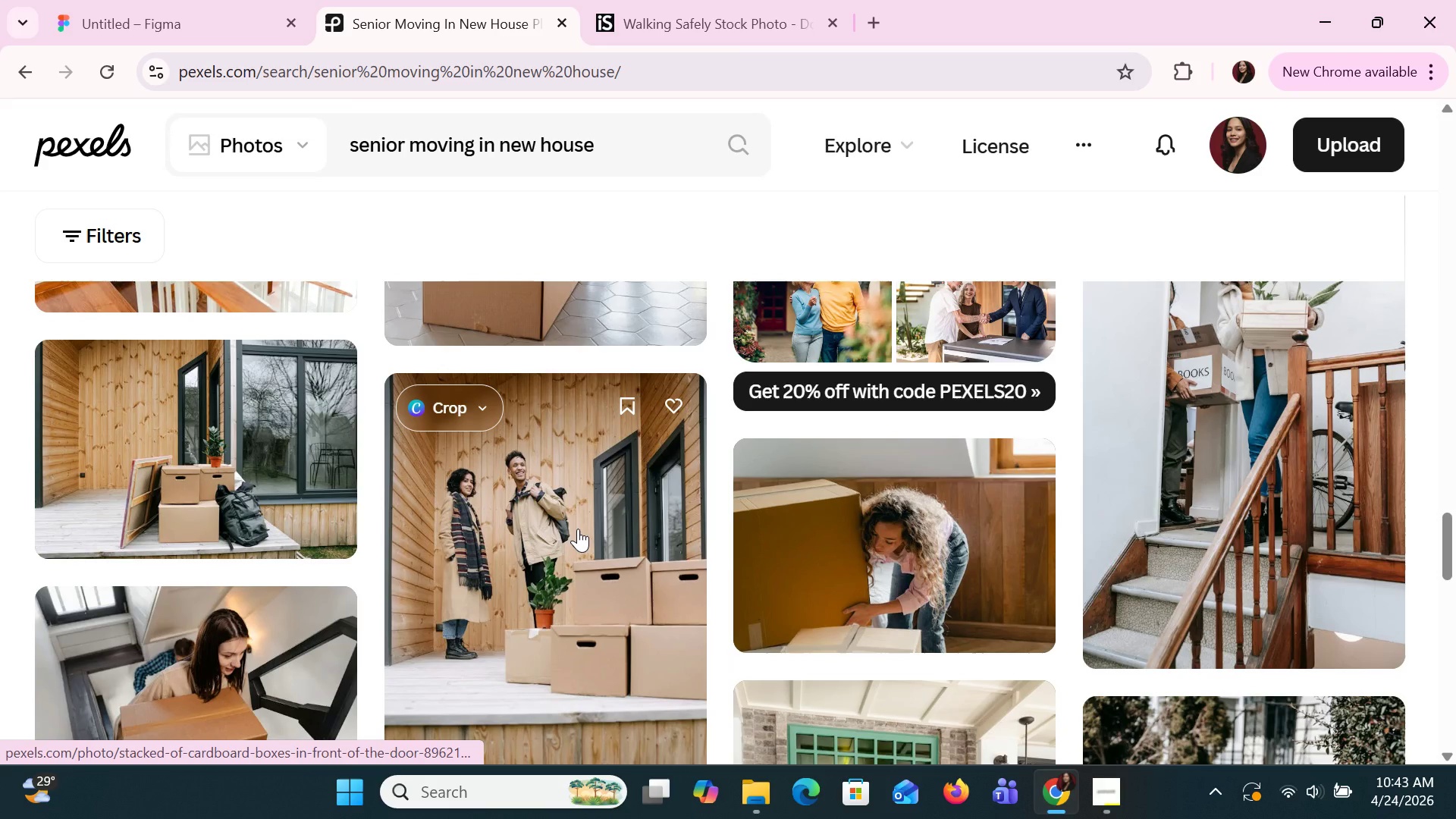 
scroll: coordinate [575, 515], scroll_direction: down, amount: 7.0
 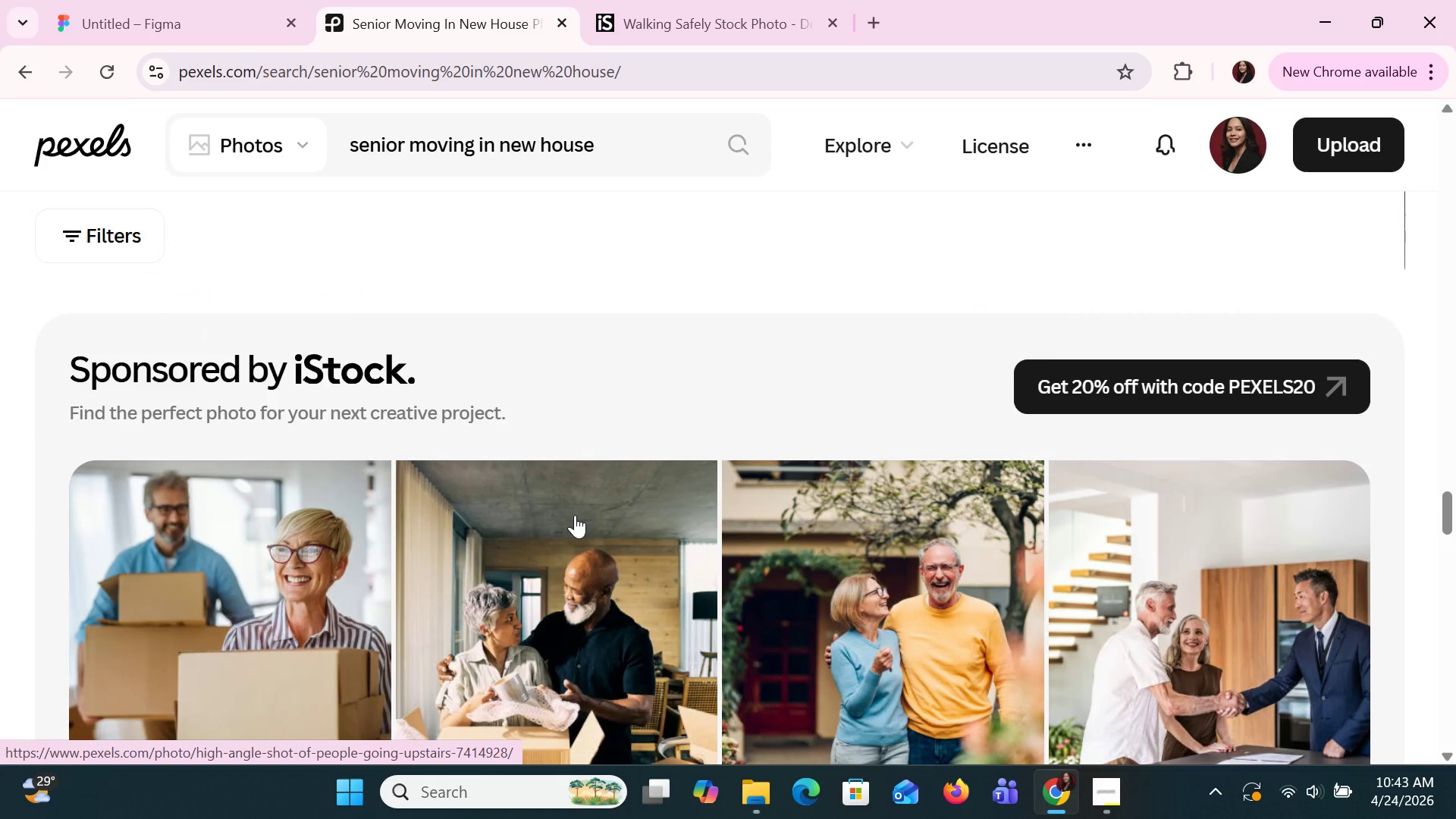 
scroll: coordinate [575, 515], scroll_direction: down, amount: 3.0
 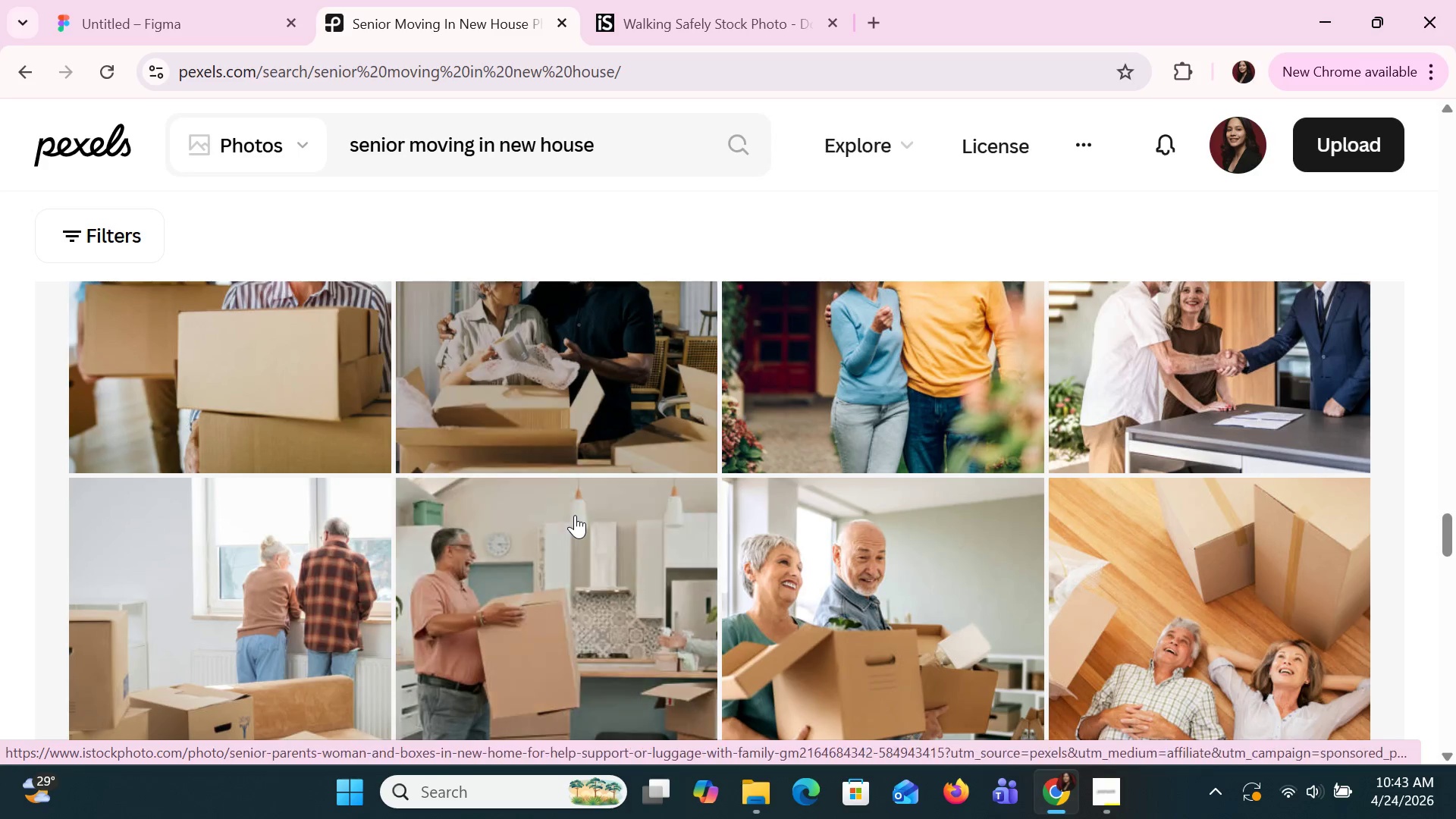 
scroll: coordinate [575, 515], scroll_direction: none, amount: 0.0
 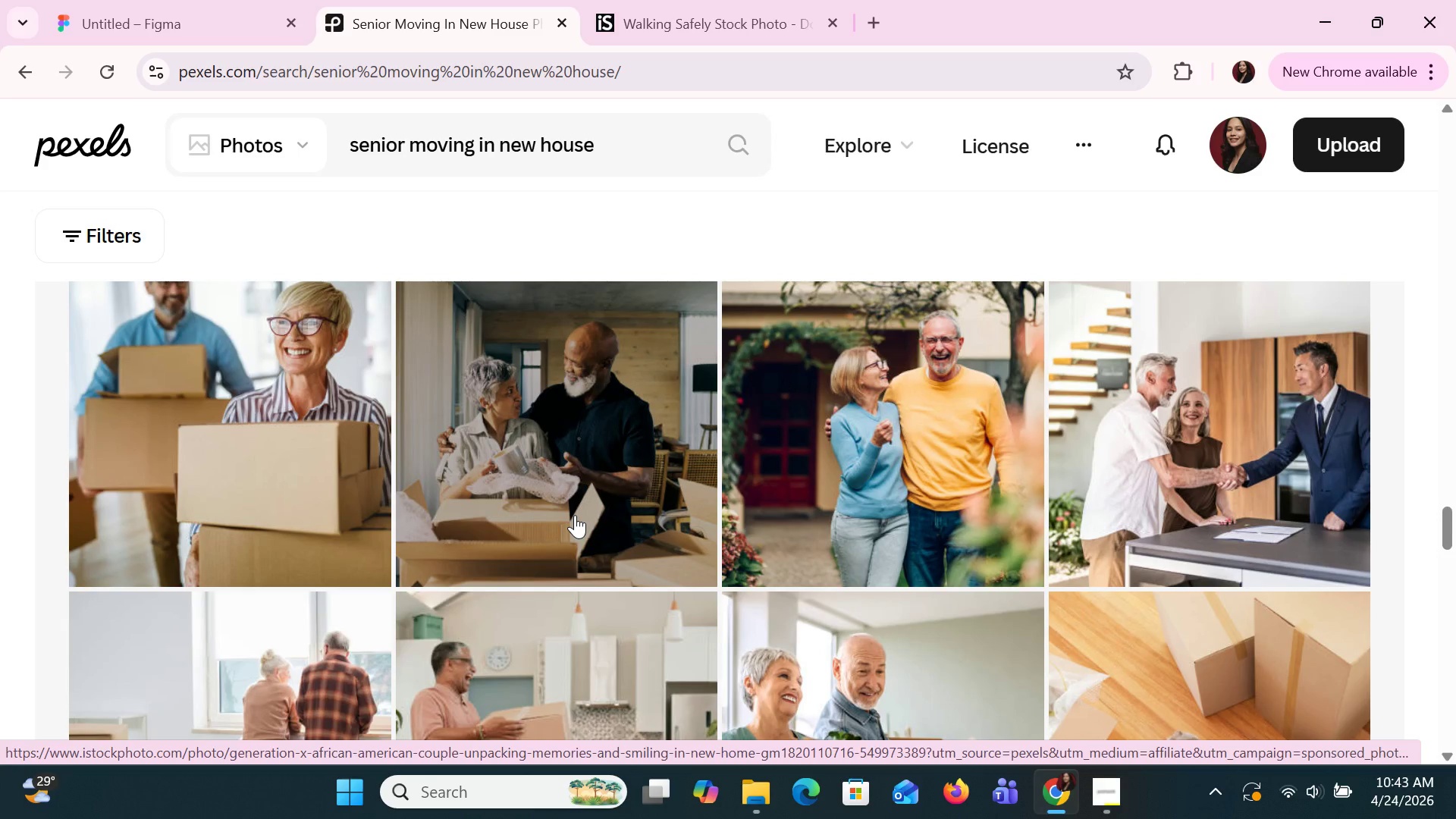 
scroll: coordinate [1078, 601], scroll_direction: down, amount: 14.0
 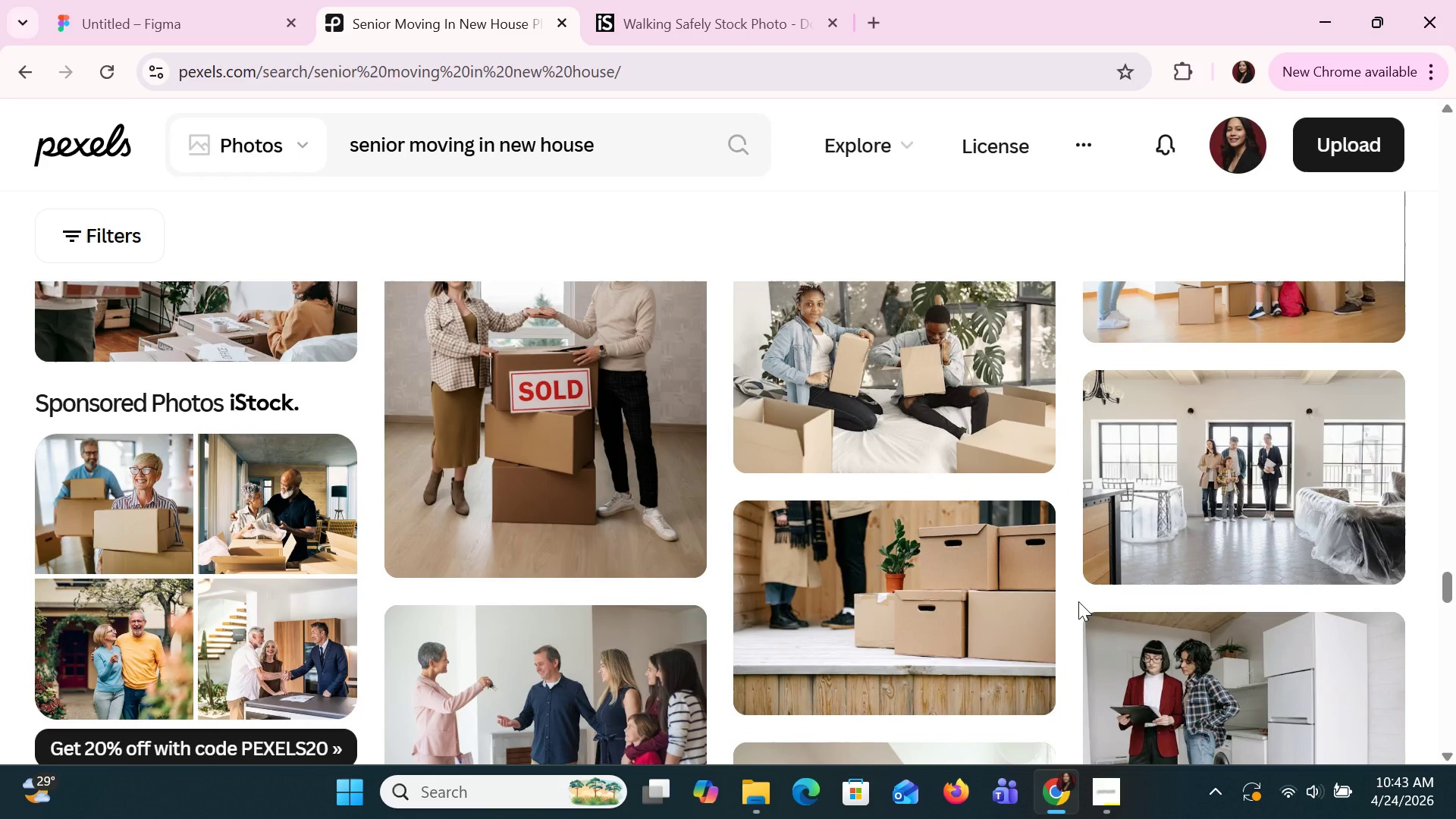 
scroll: coordinate [1078, 603], scroll_direction: down, amount: 14.0
 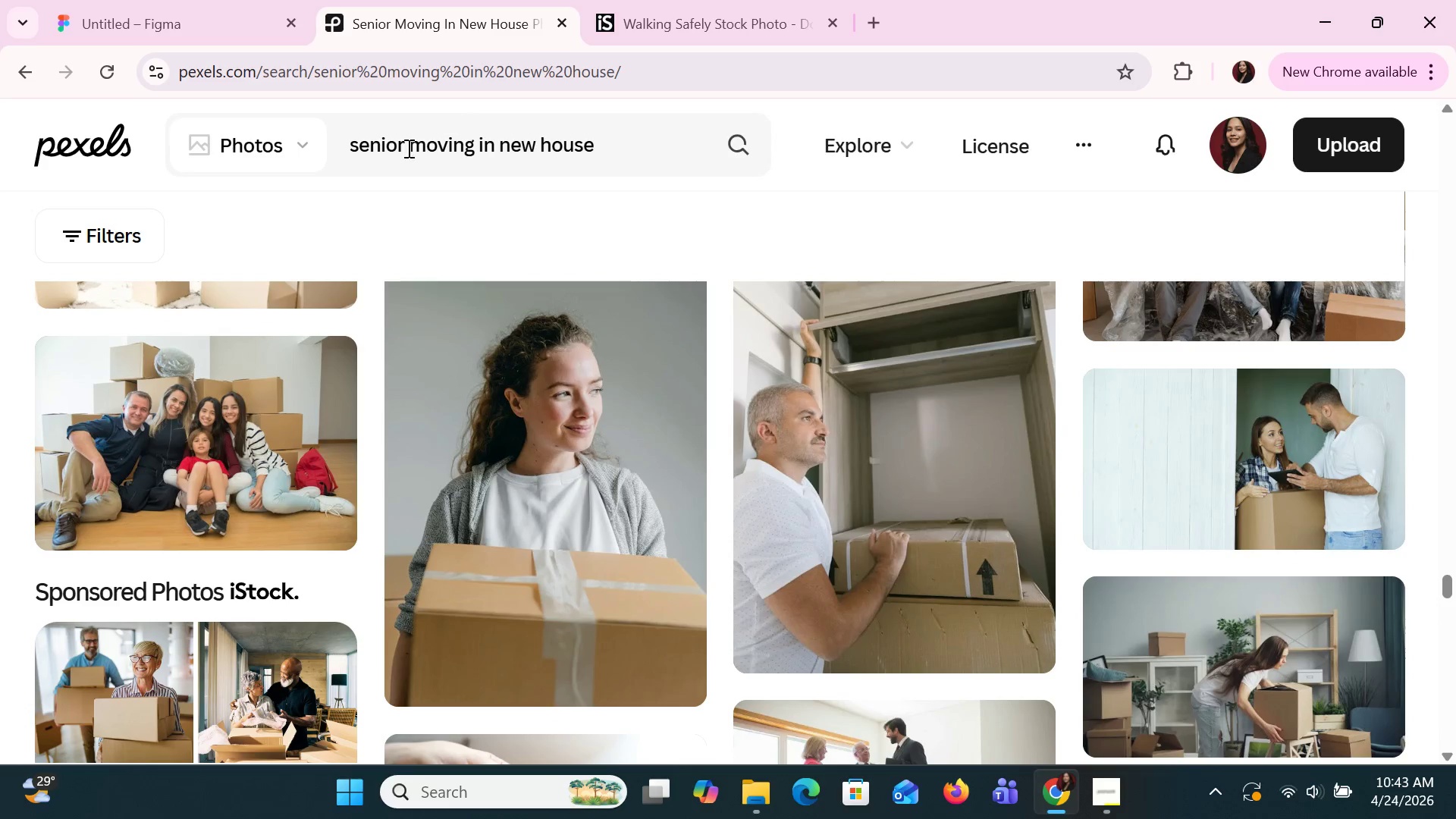 
wait(5.34)
 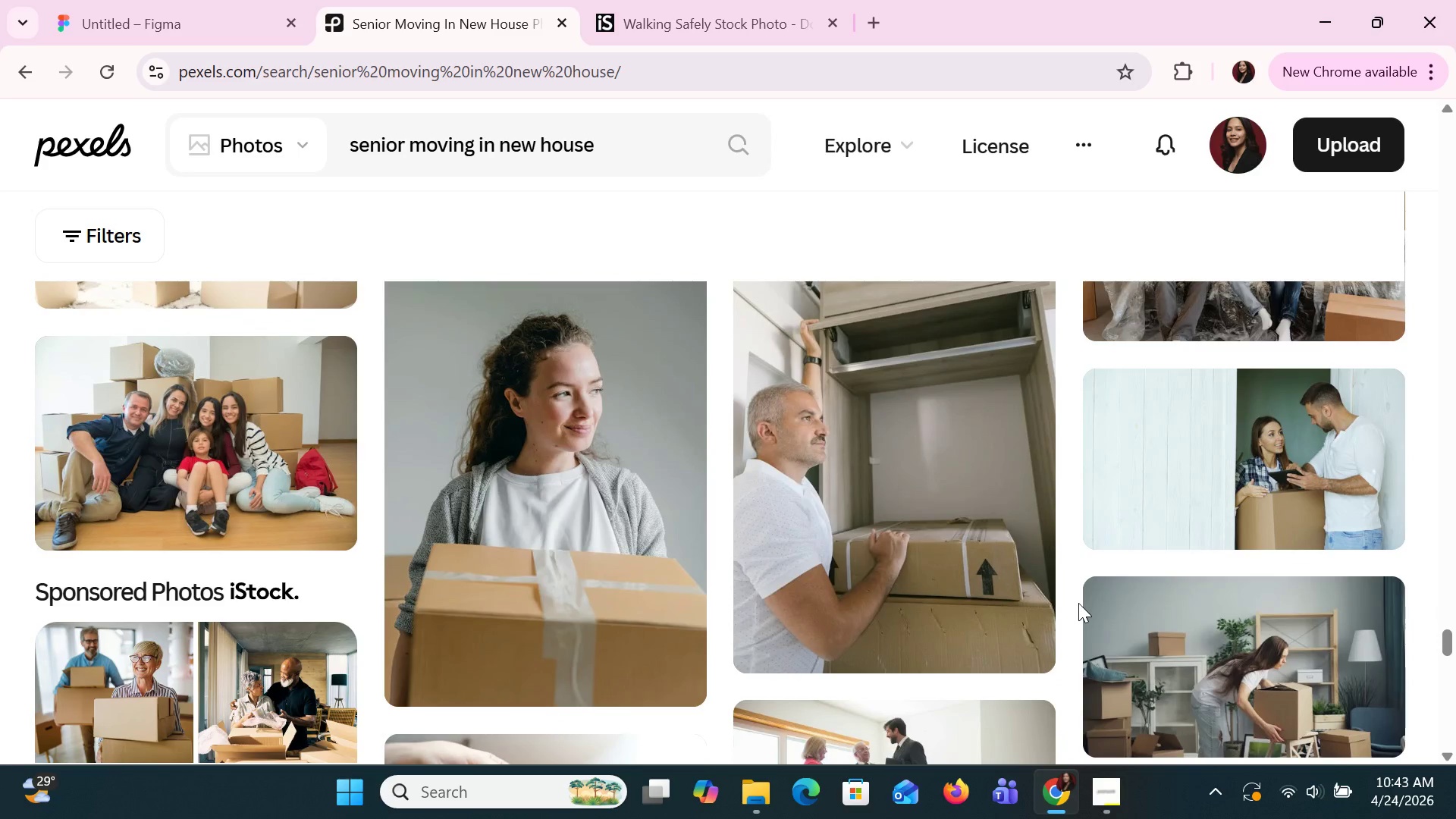 
left_click([400, 151])
 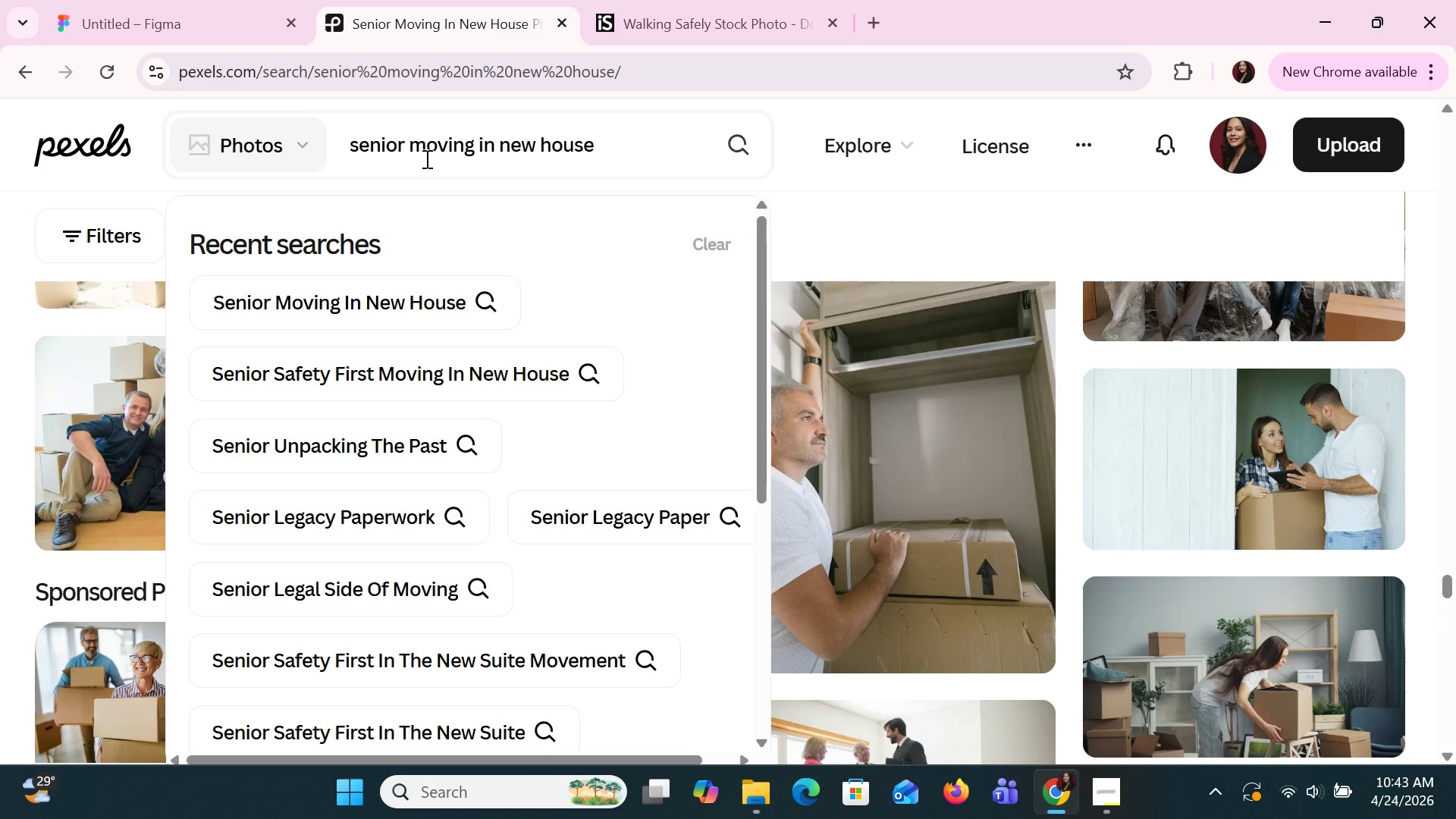 
key(ArrowRight)
 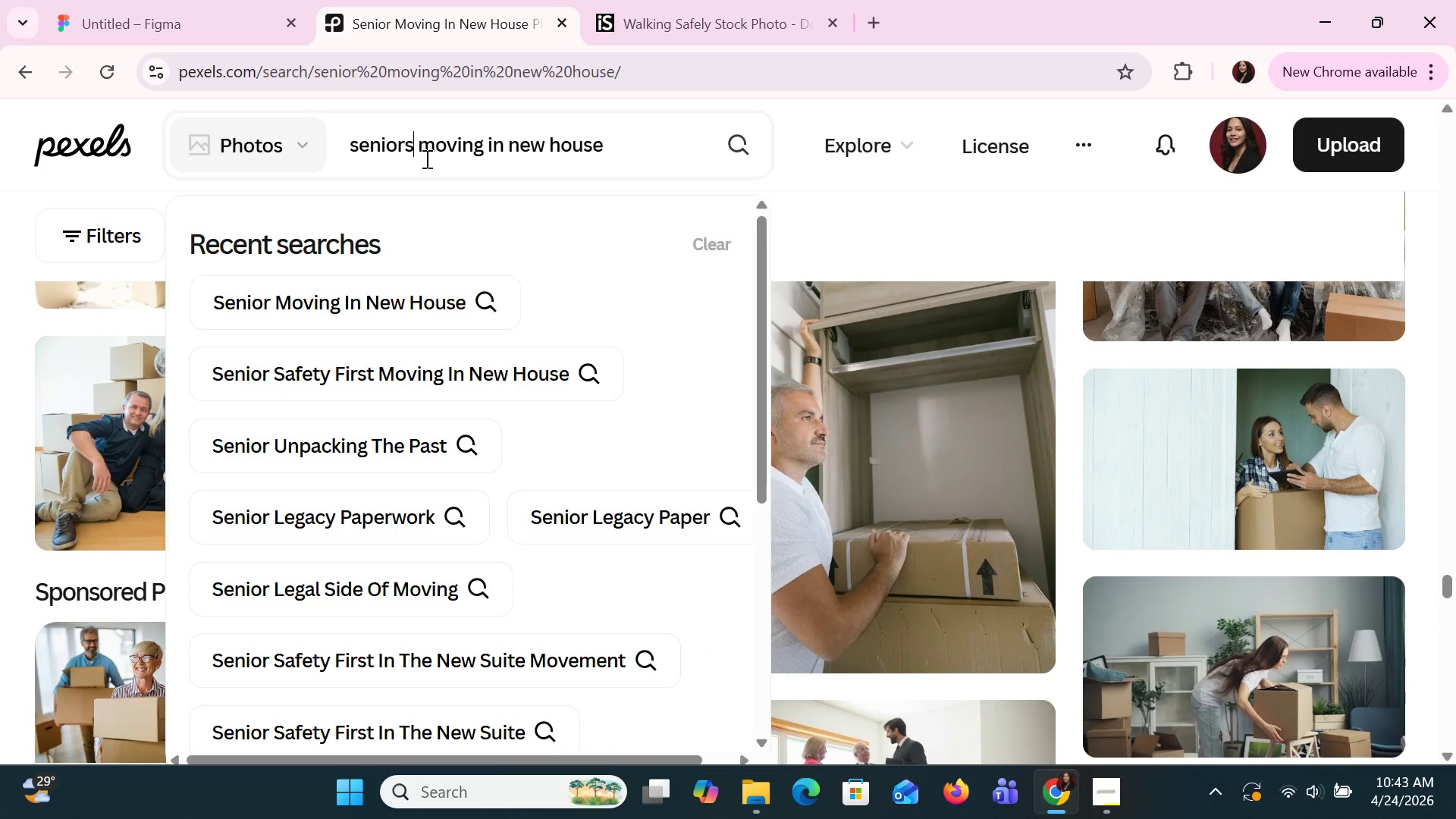 
type(s sfety)
 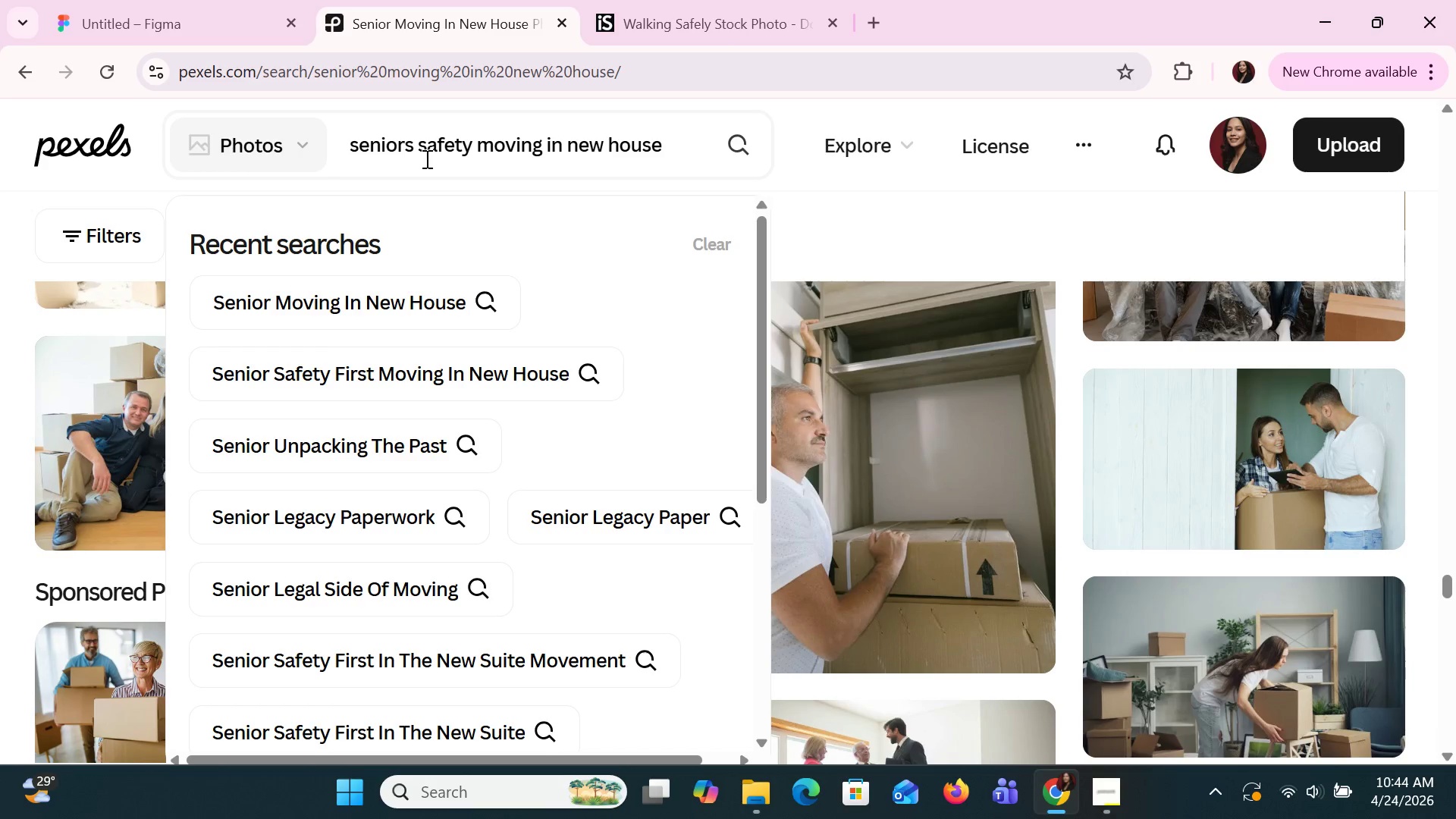 
hold_key(key=A, duration=0.33)
 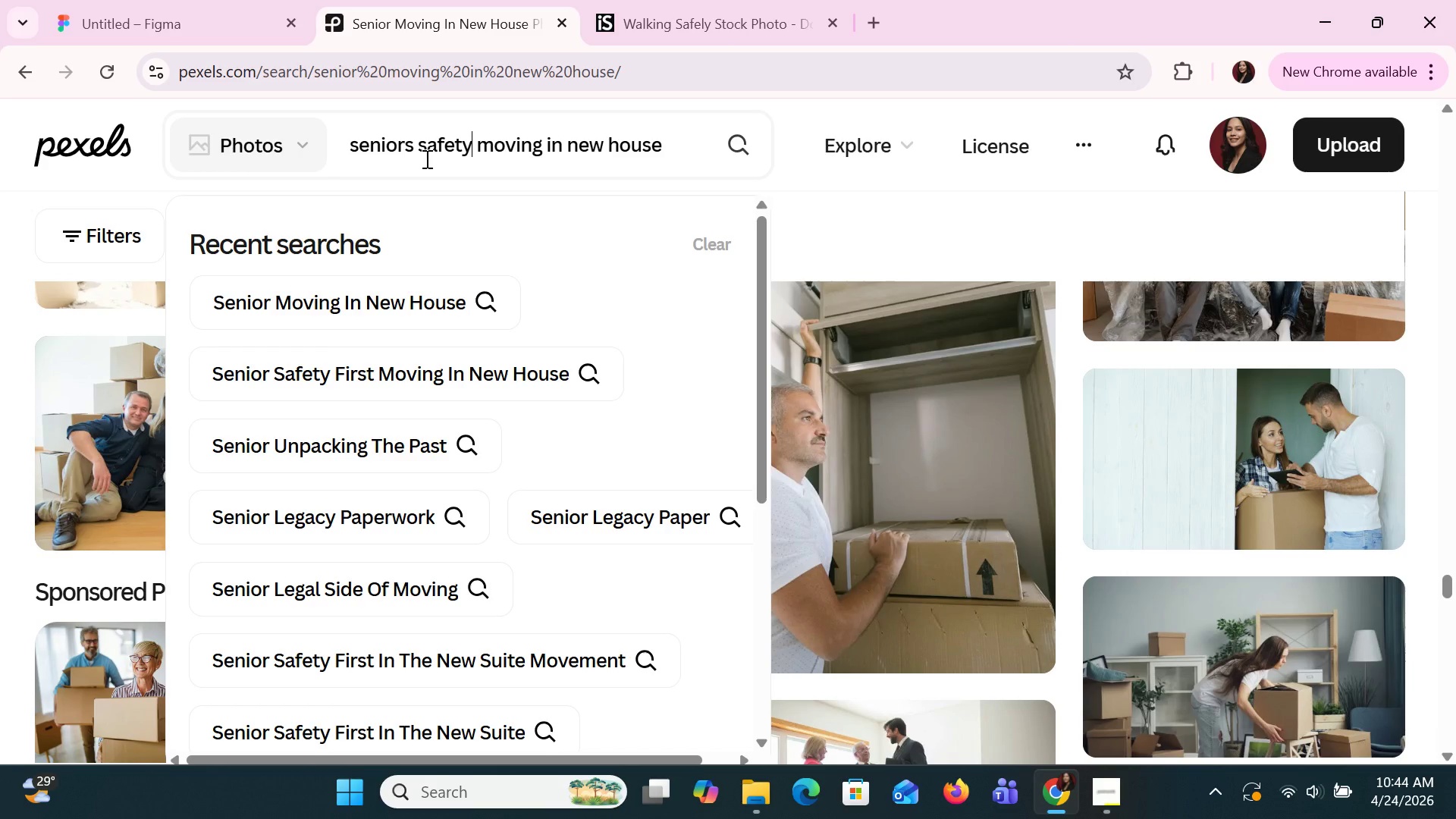 
key(Enter)
 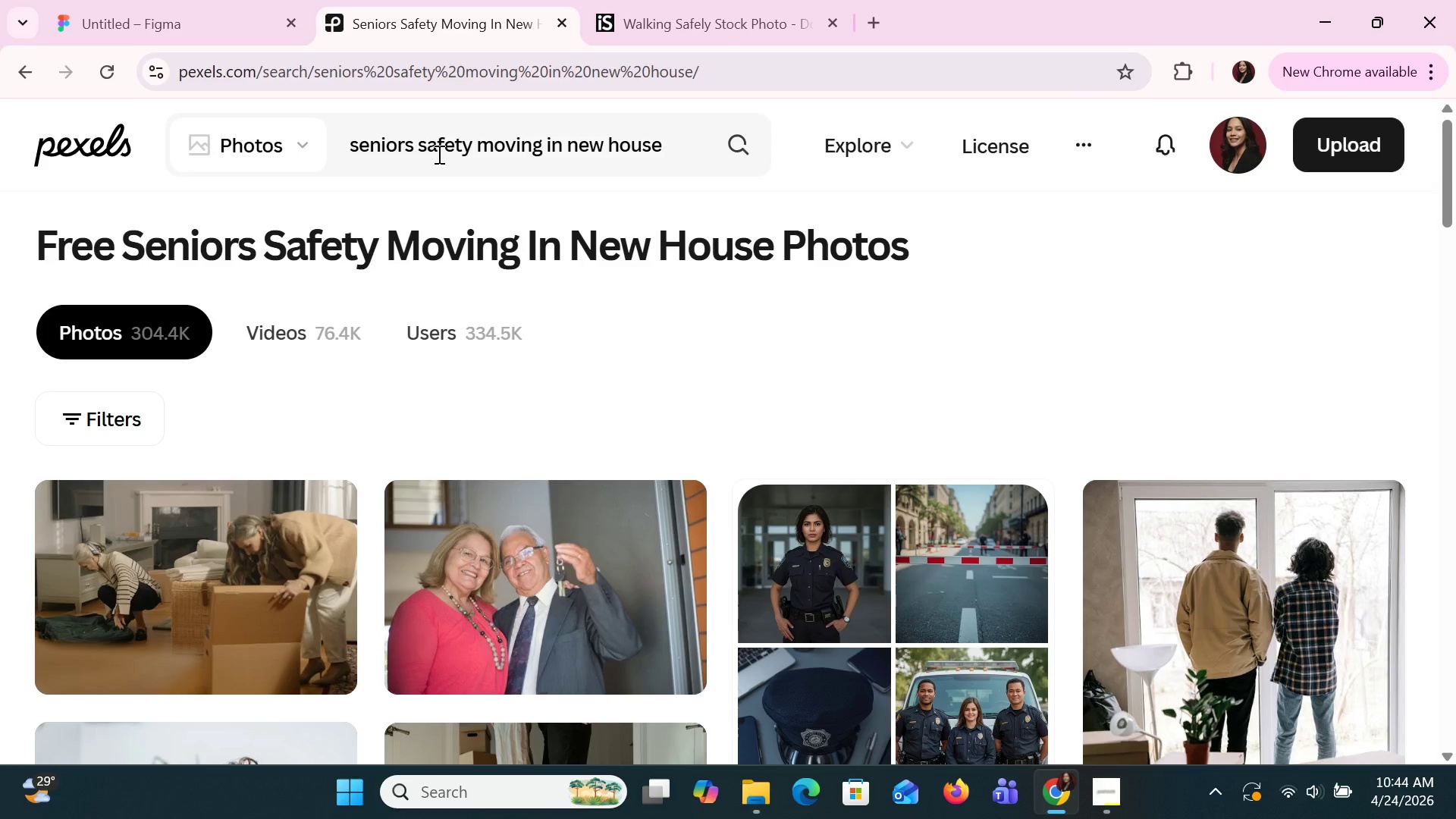 
wait(5.25)
 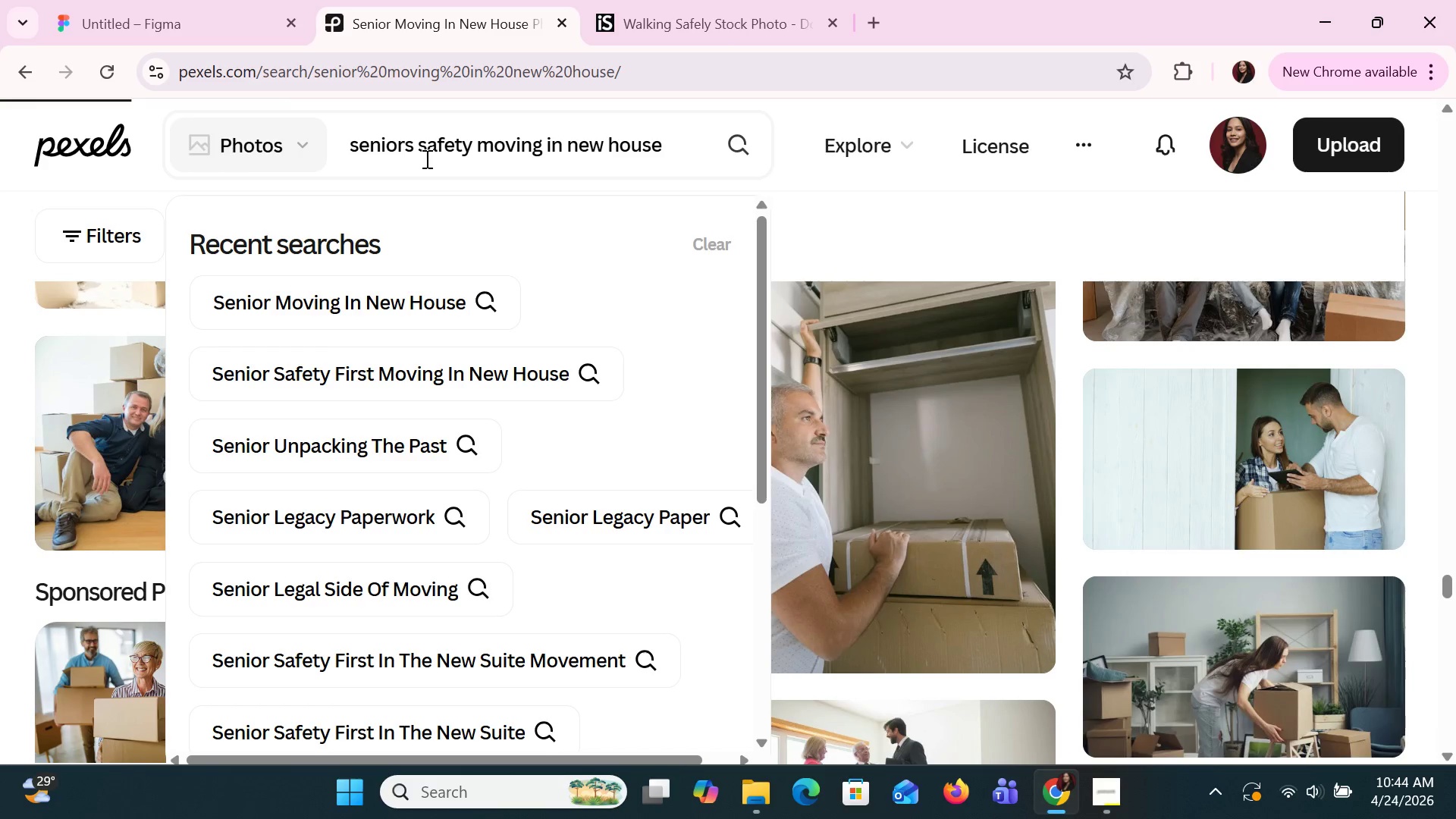 
left_click([293, 570])
 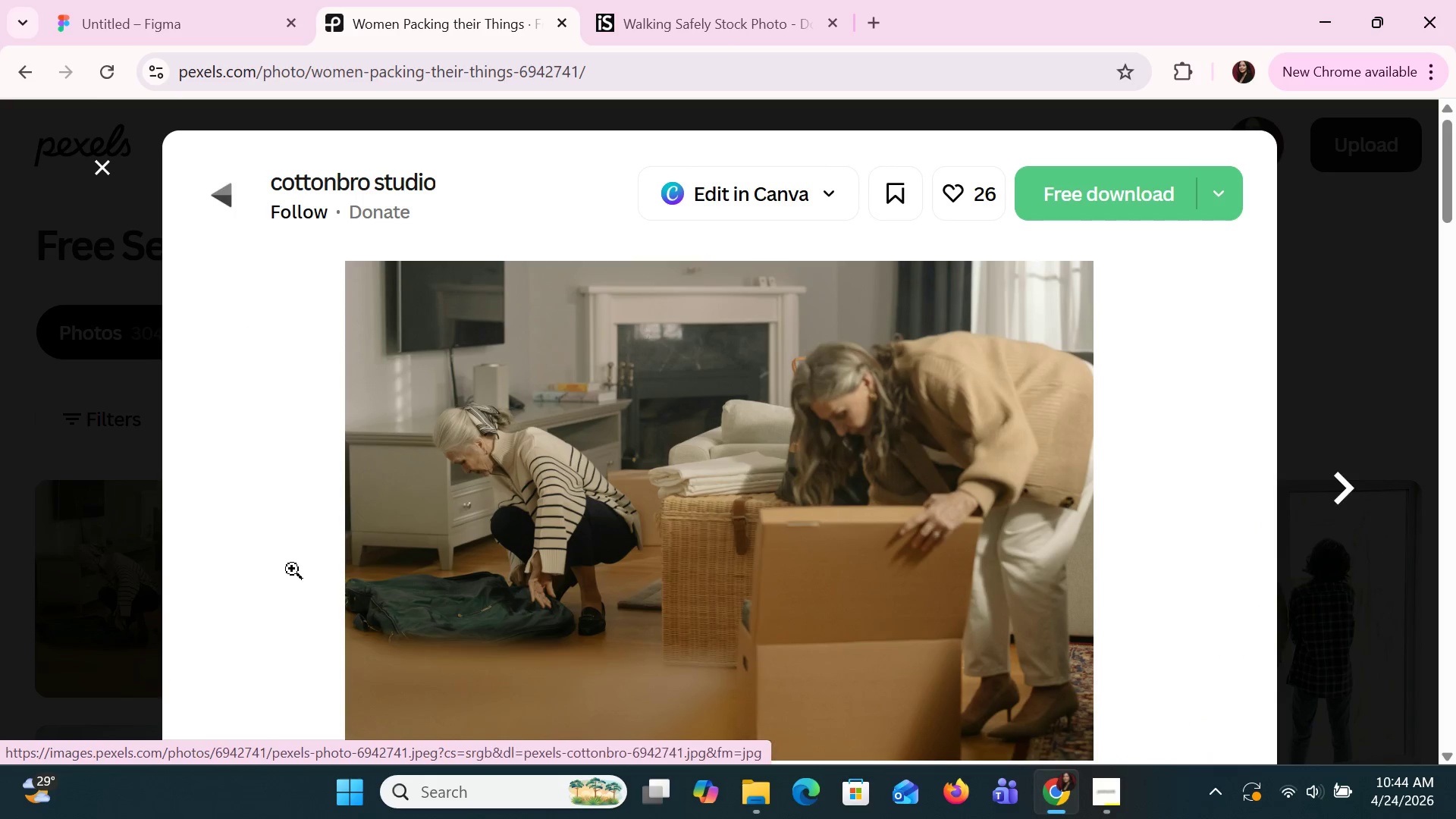 
left_click([1067, 192])
 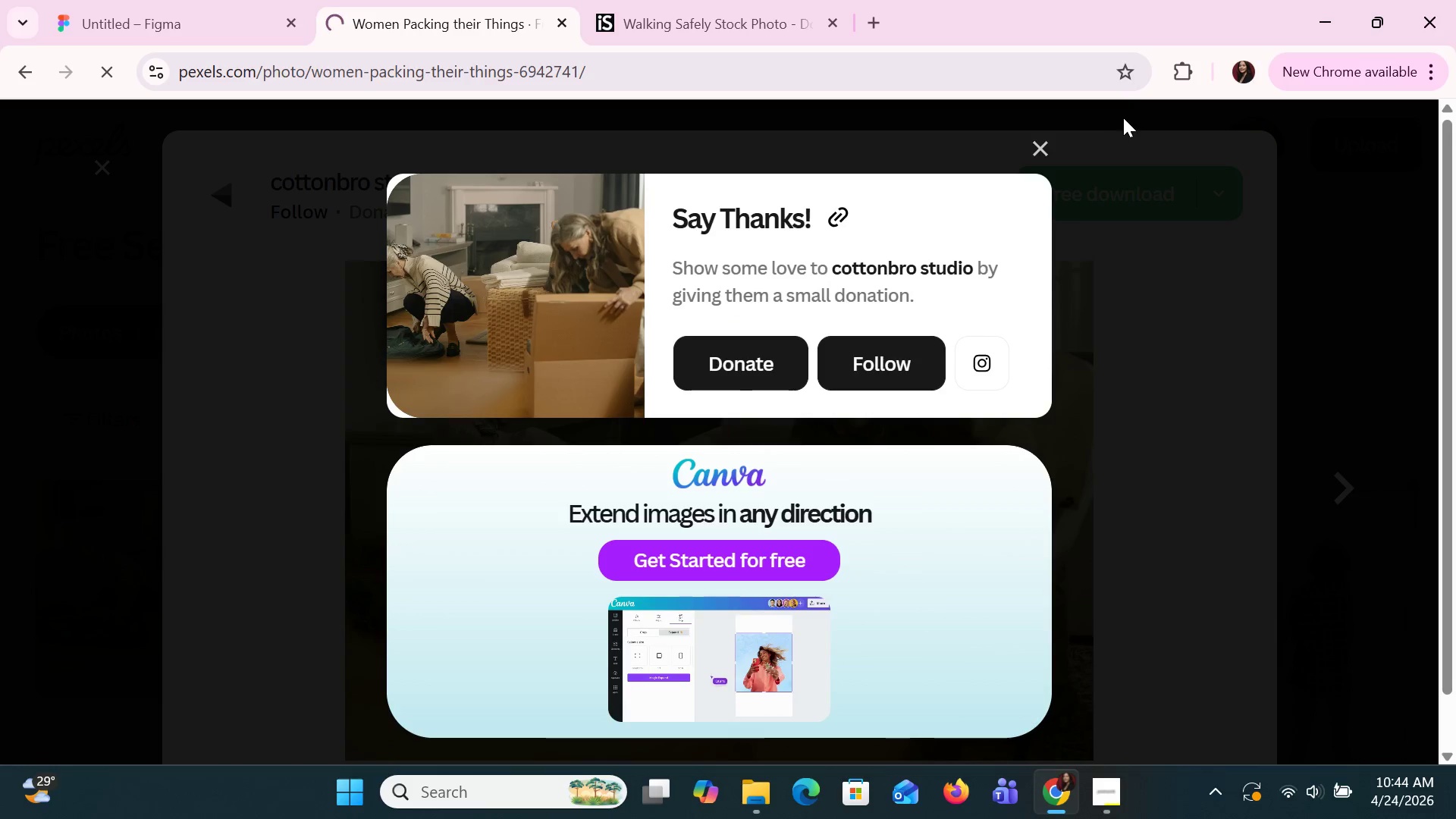 
left_click([1047, 148])
 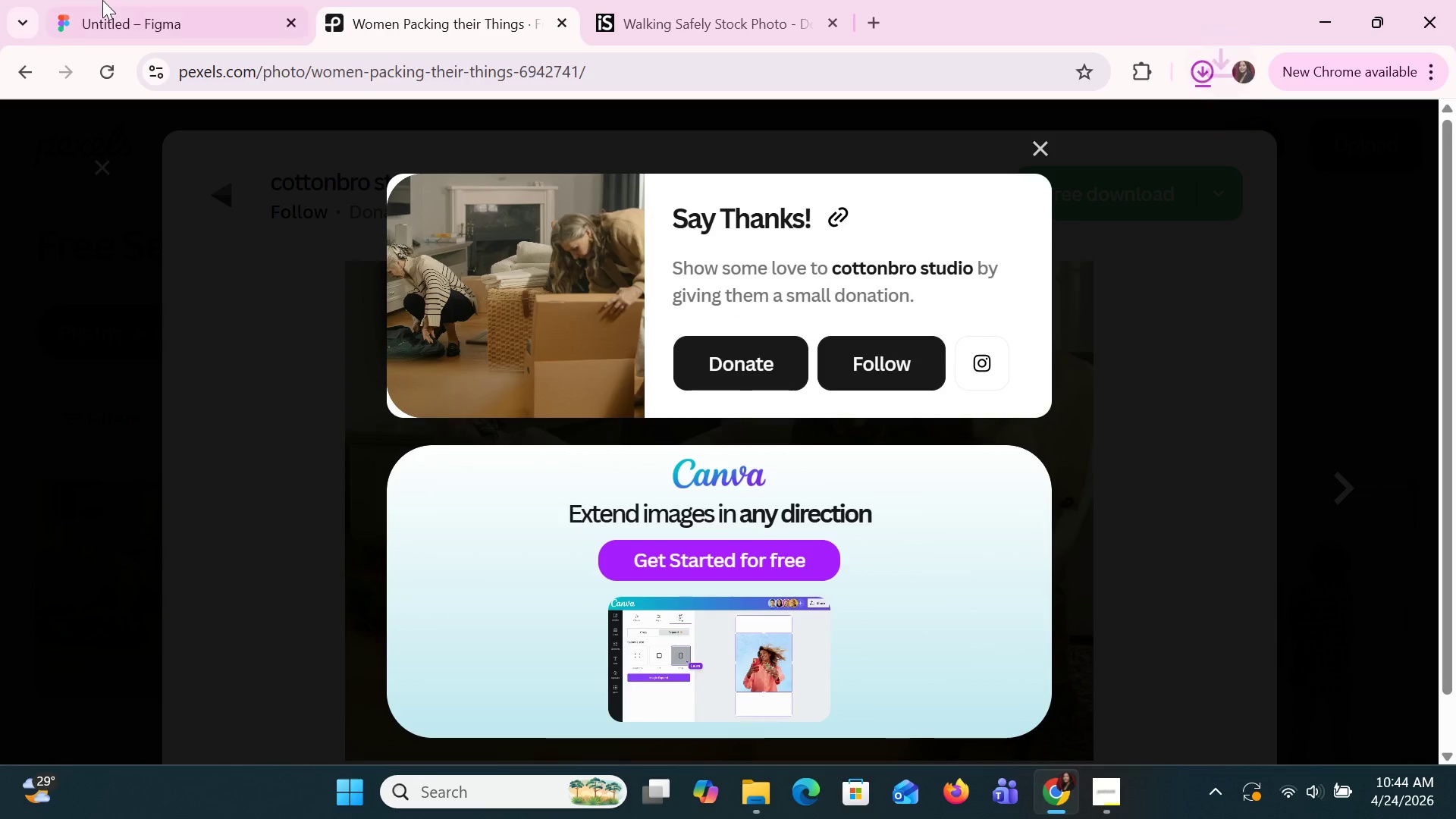 
left_click([102, 0])
 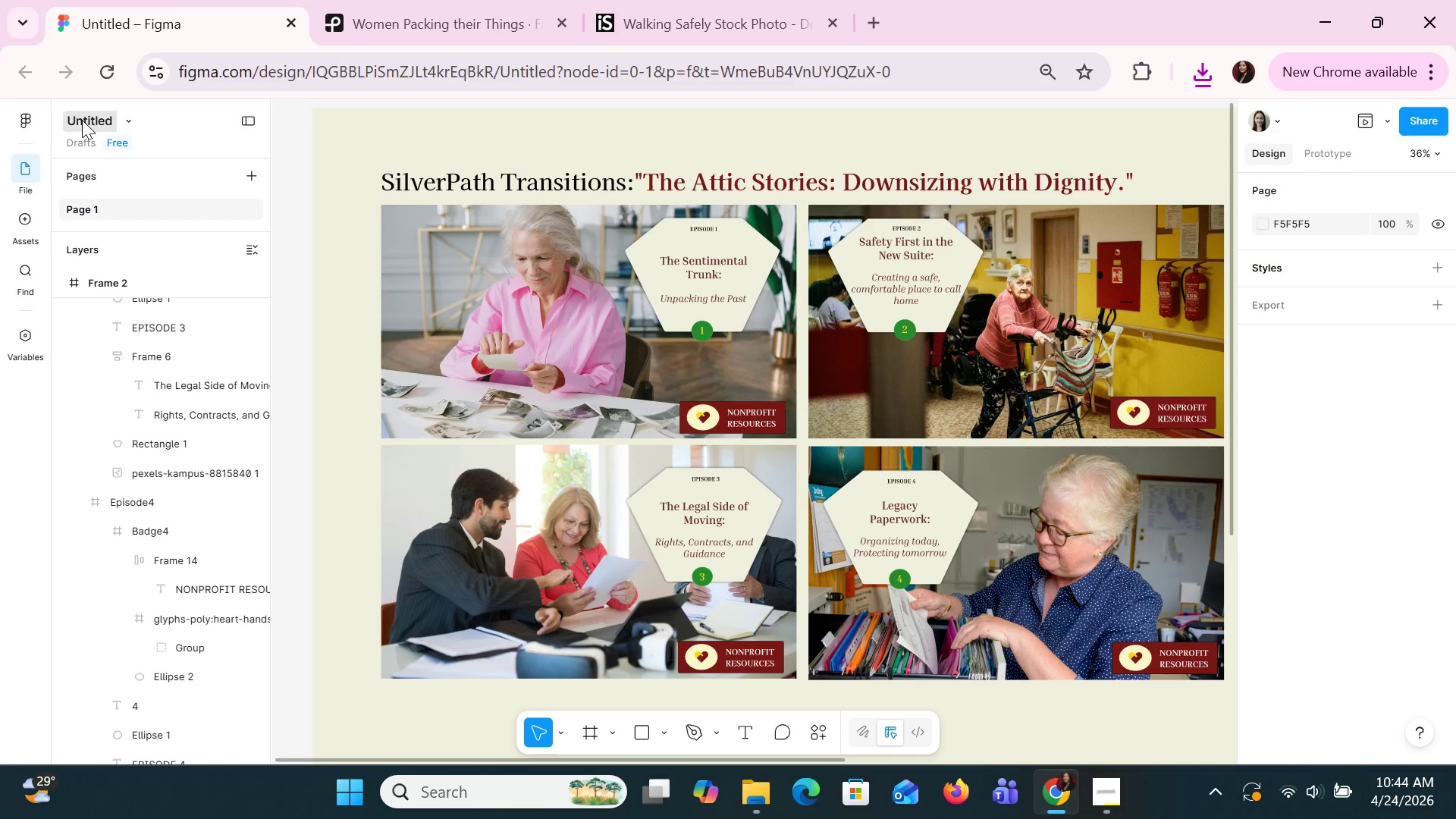 
left_click([82, 120])
 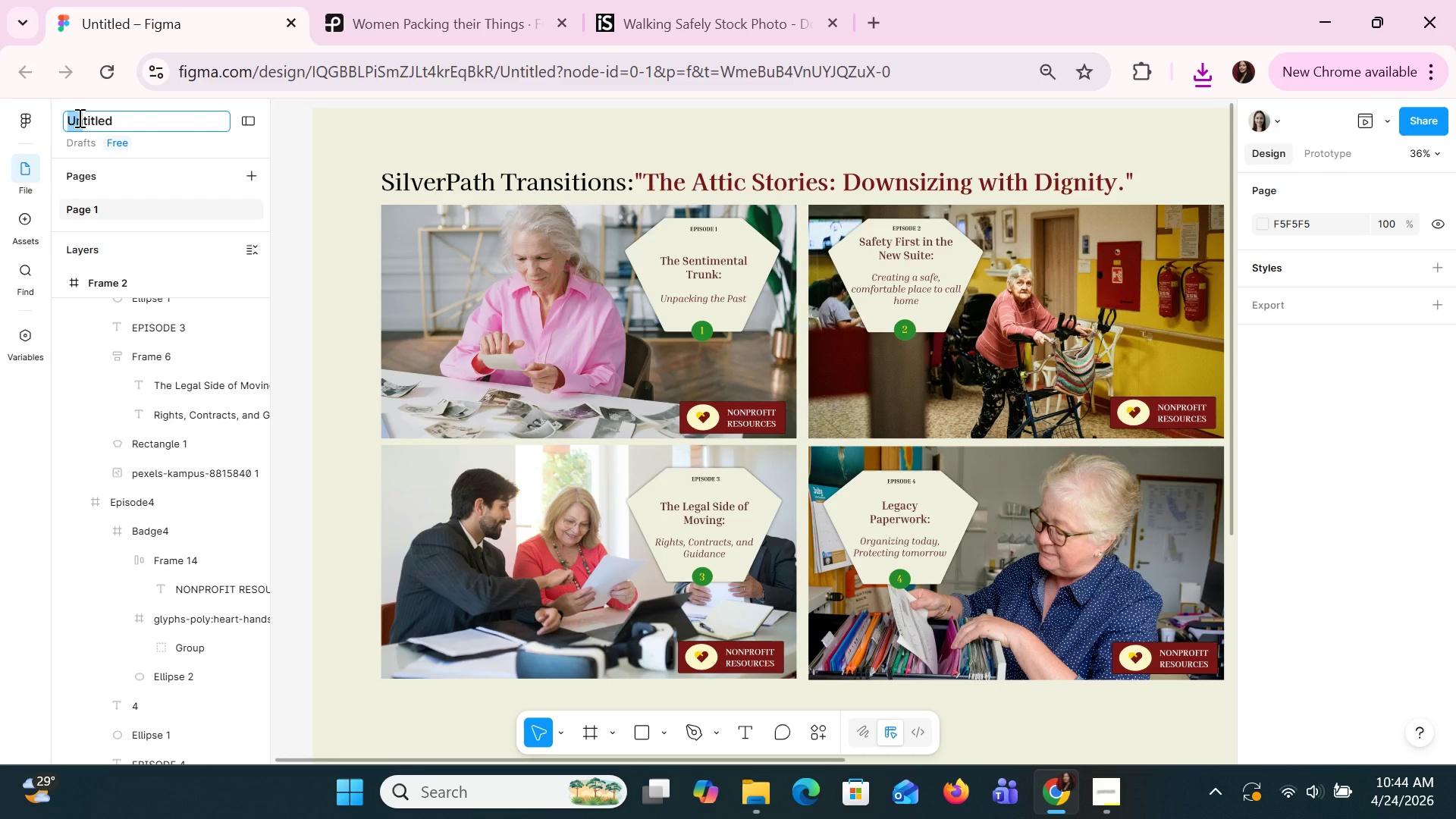 
double_click([78, 118])
 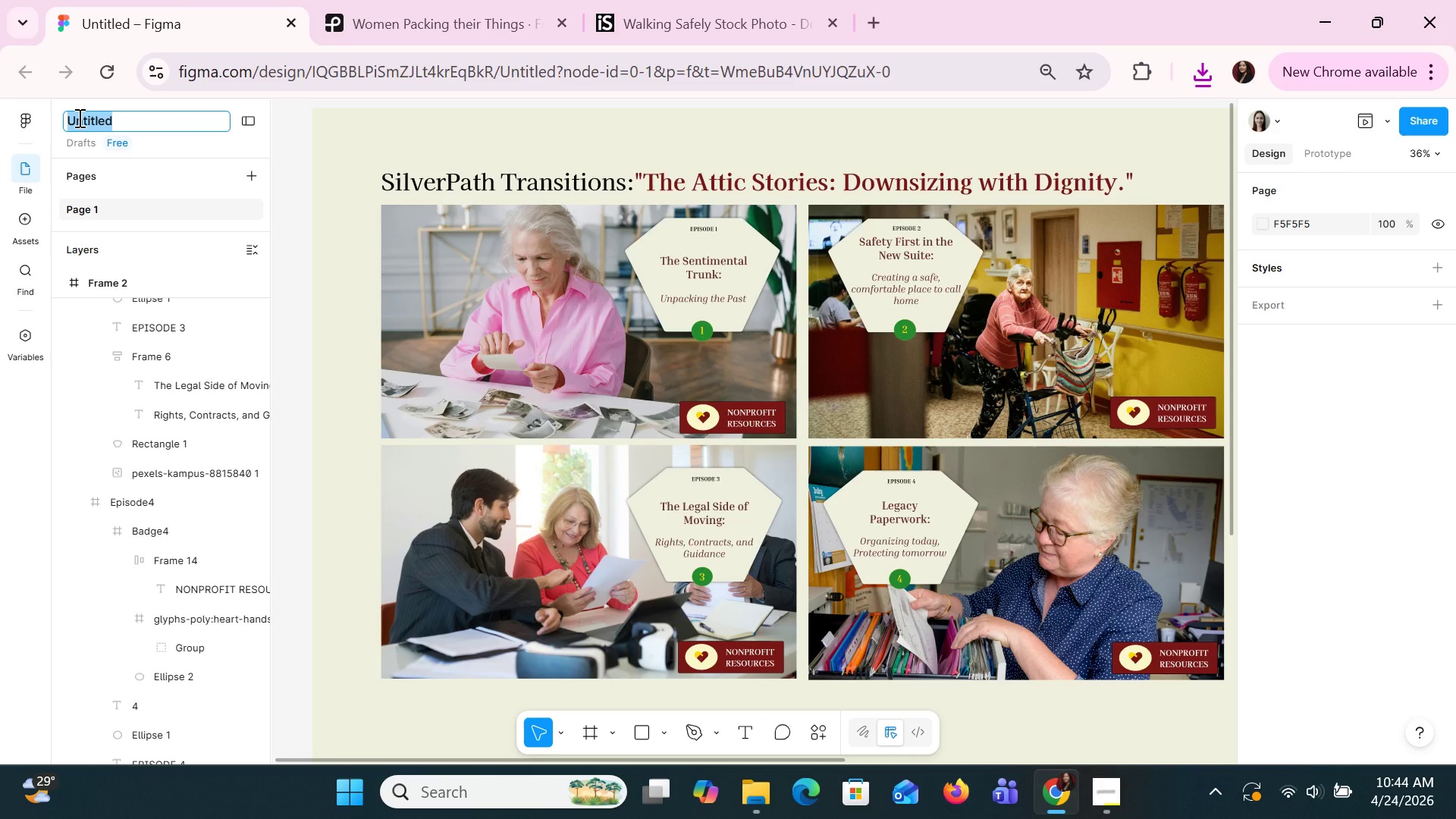 
type(Sivl)
key(Backspace)
key(Backspace)
type(lverPath)
 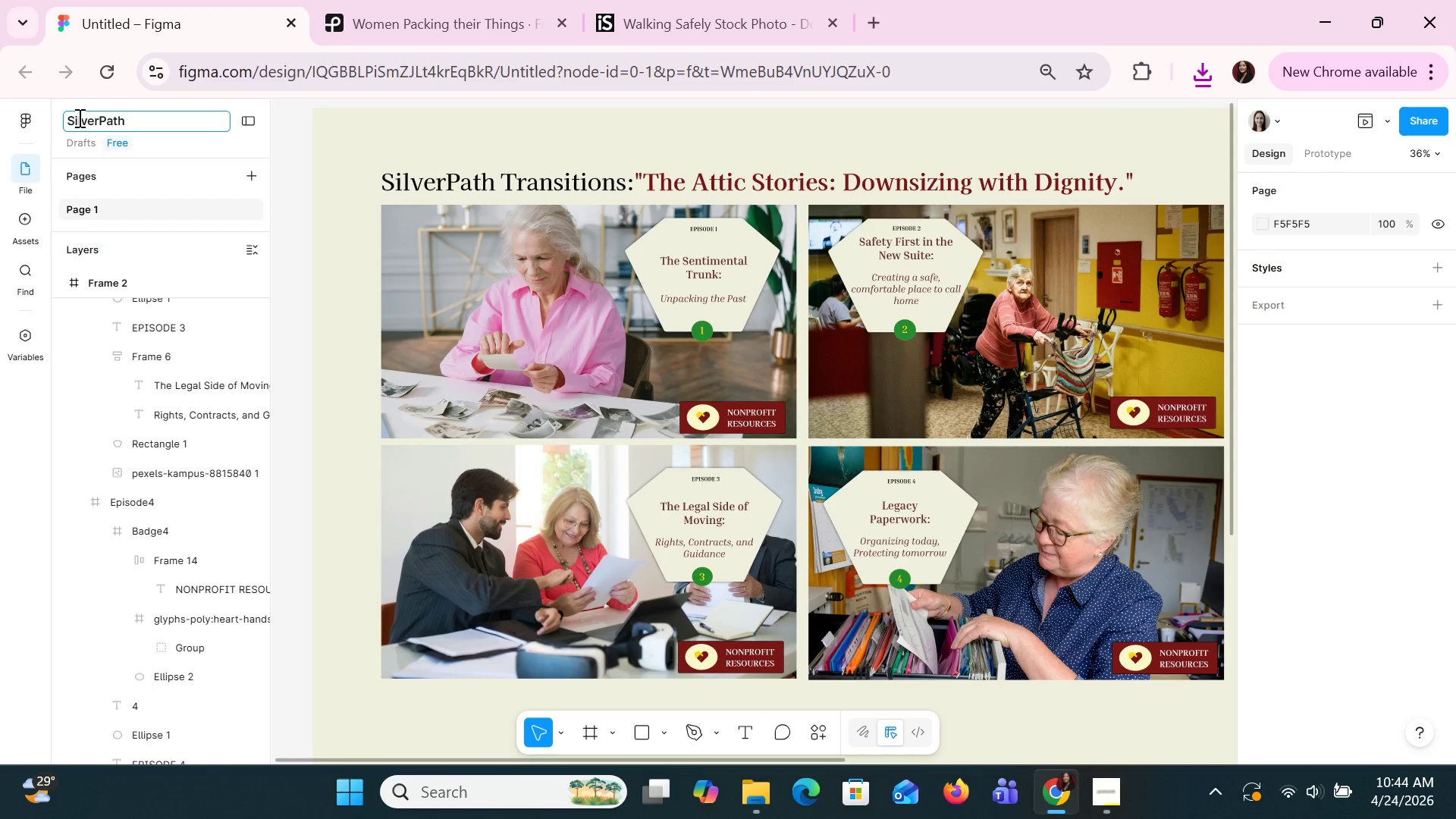 
key(Alt+AltLeft)
 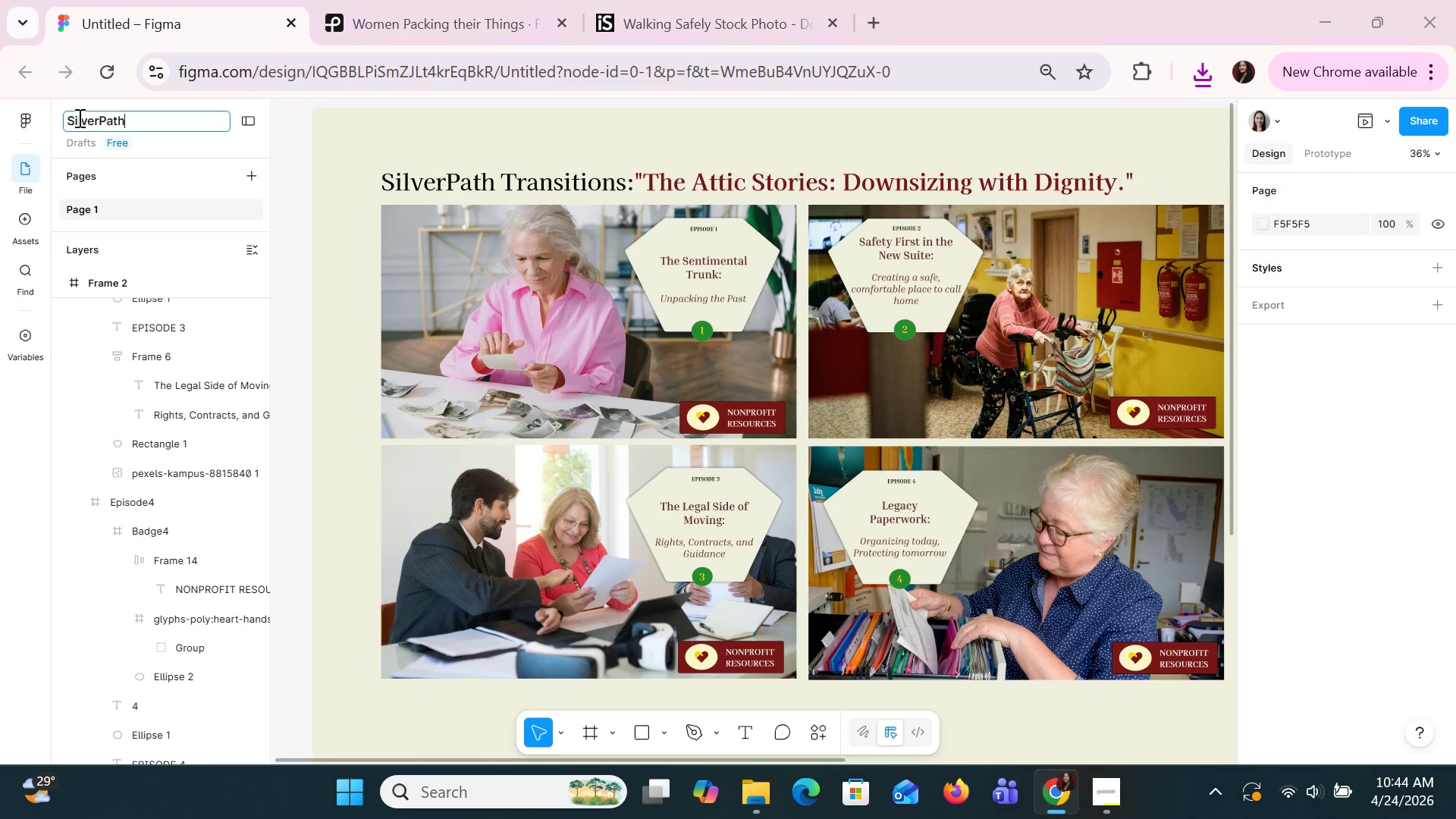 
key(Alt+Tab)